 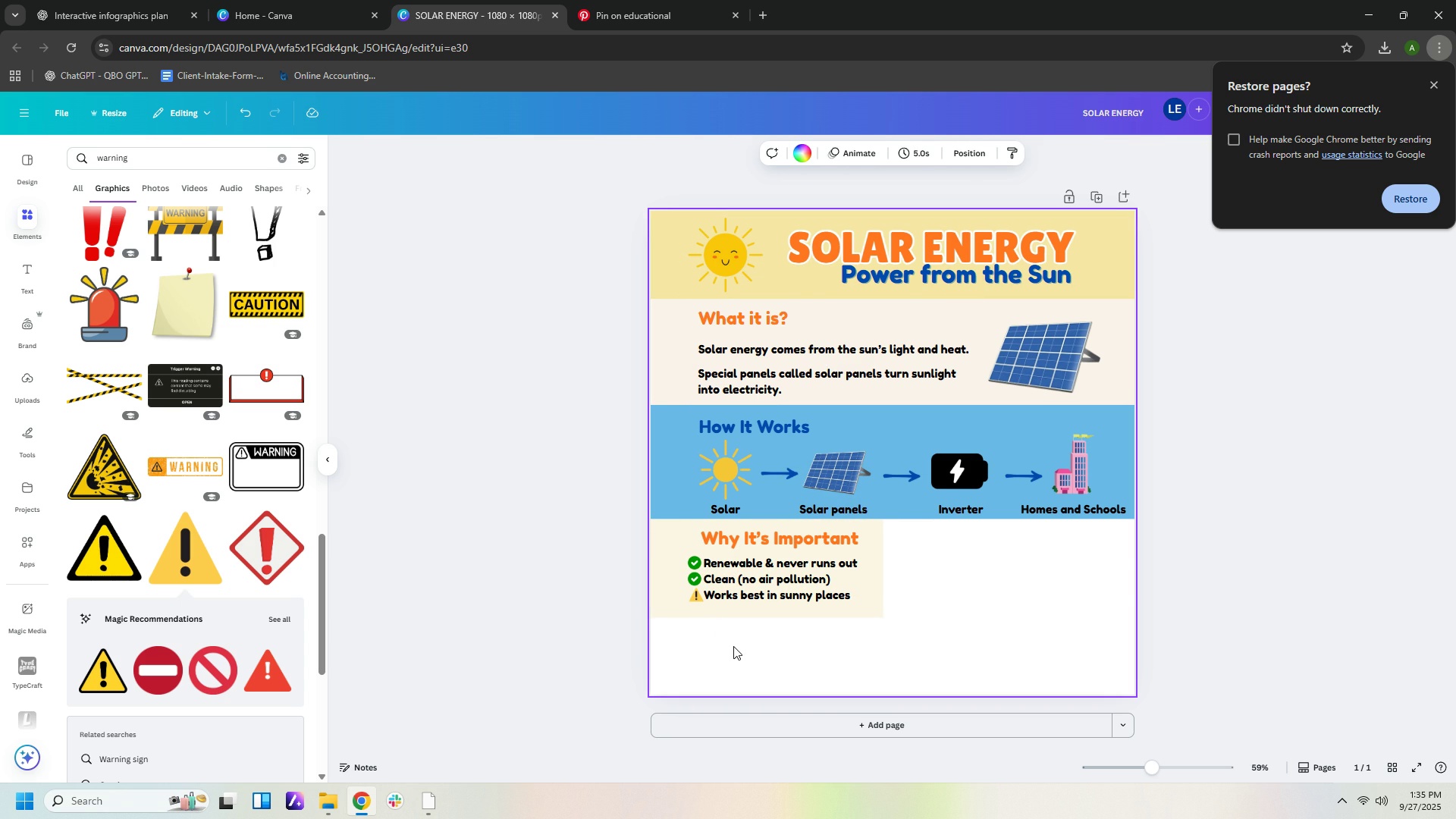 
left_click([694, 593])
 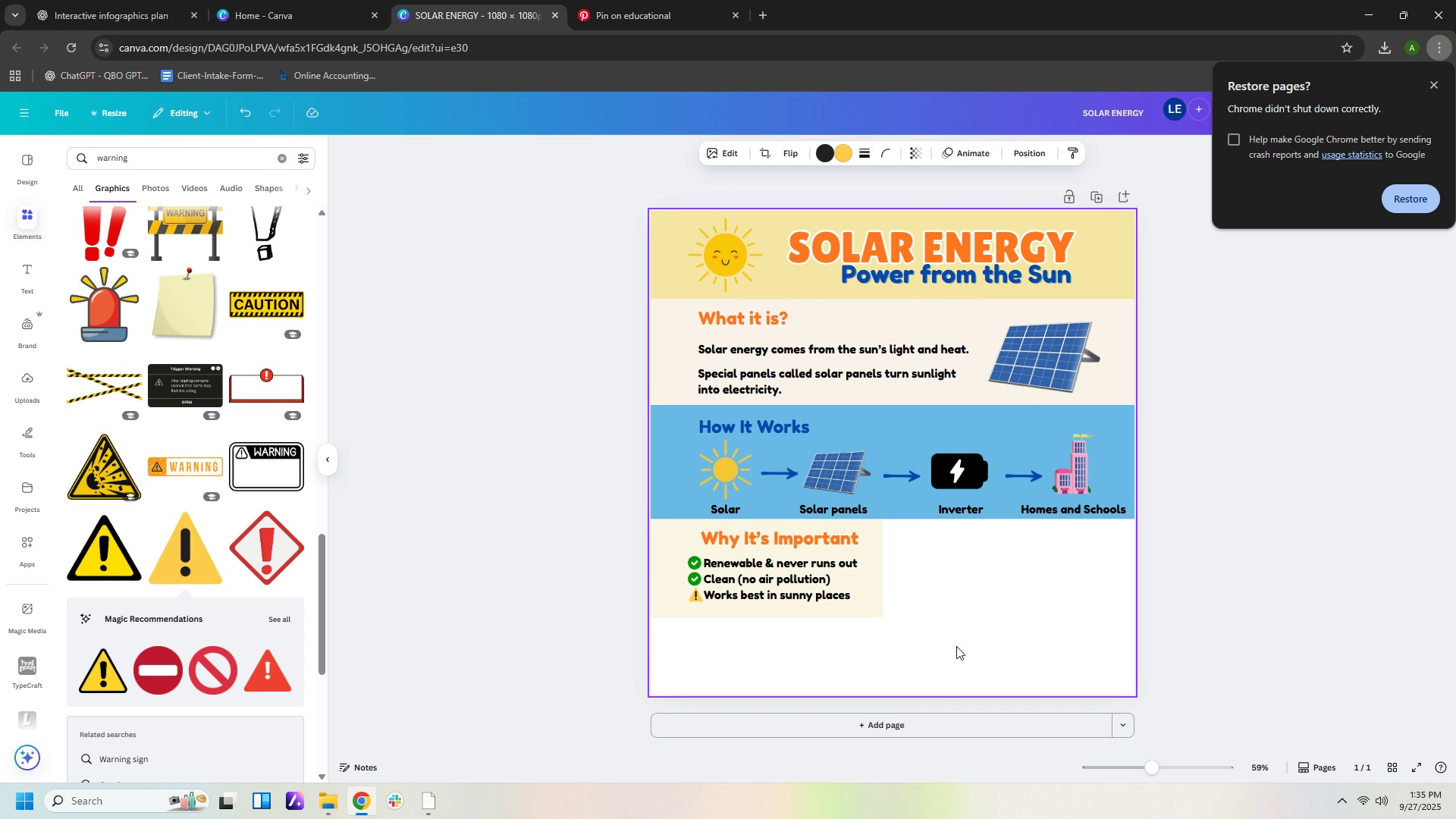 
key(ArrowLeft)
 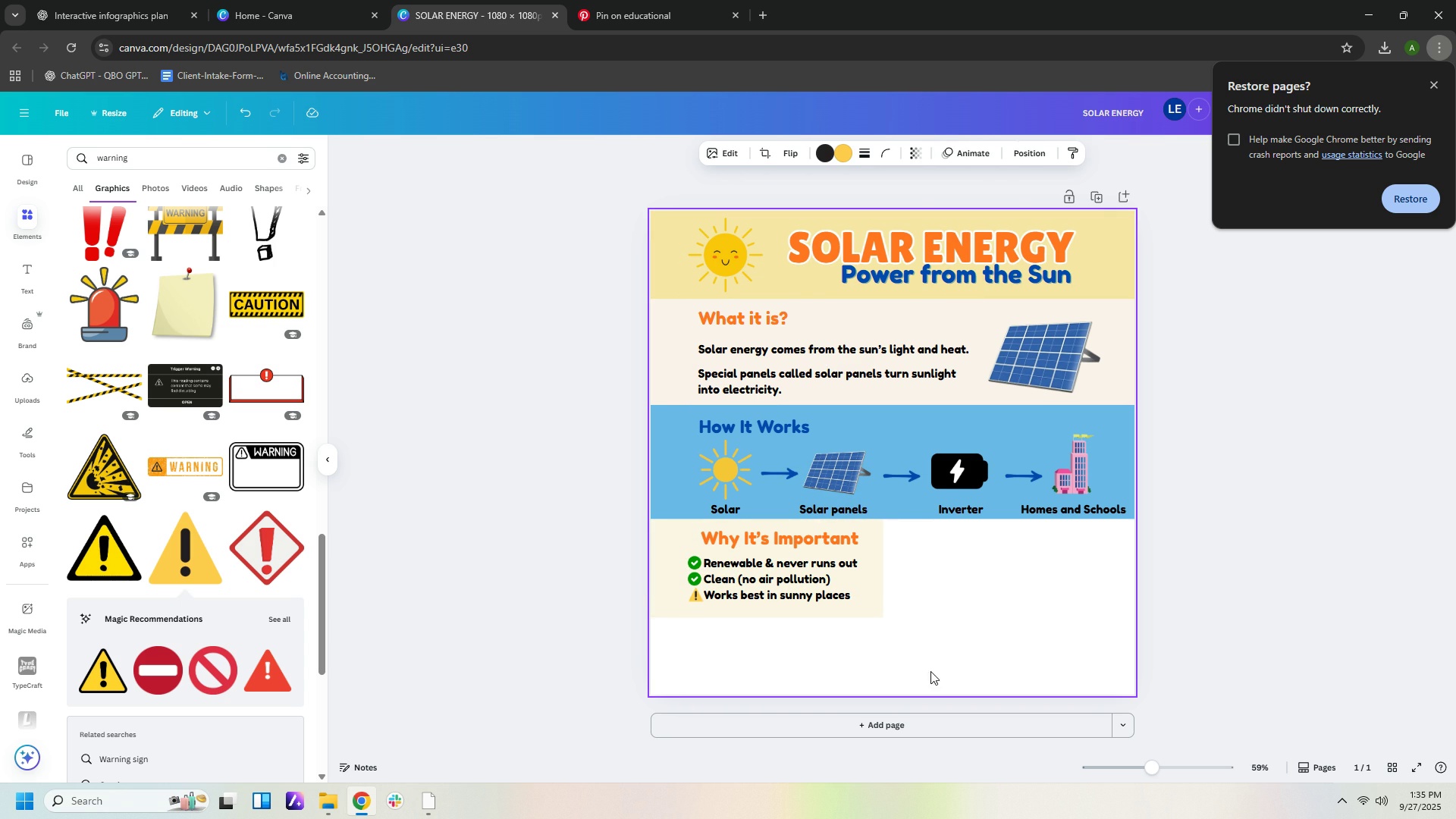 
key(ArrowLeft)
 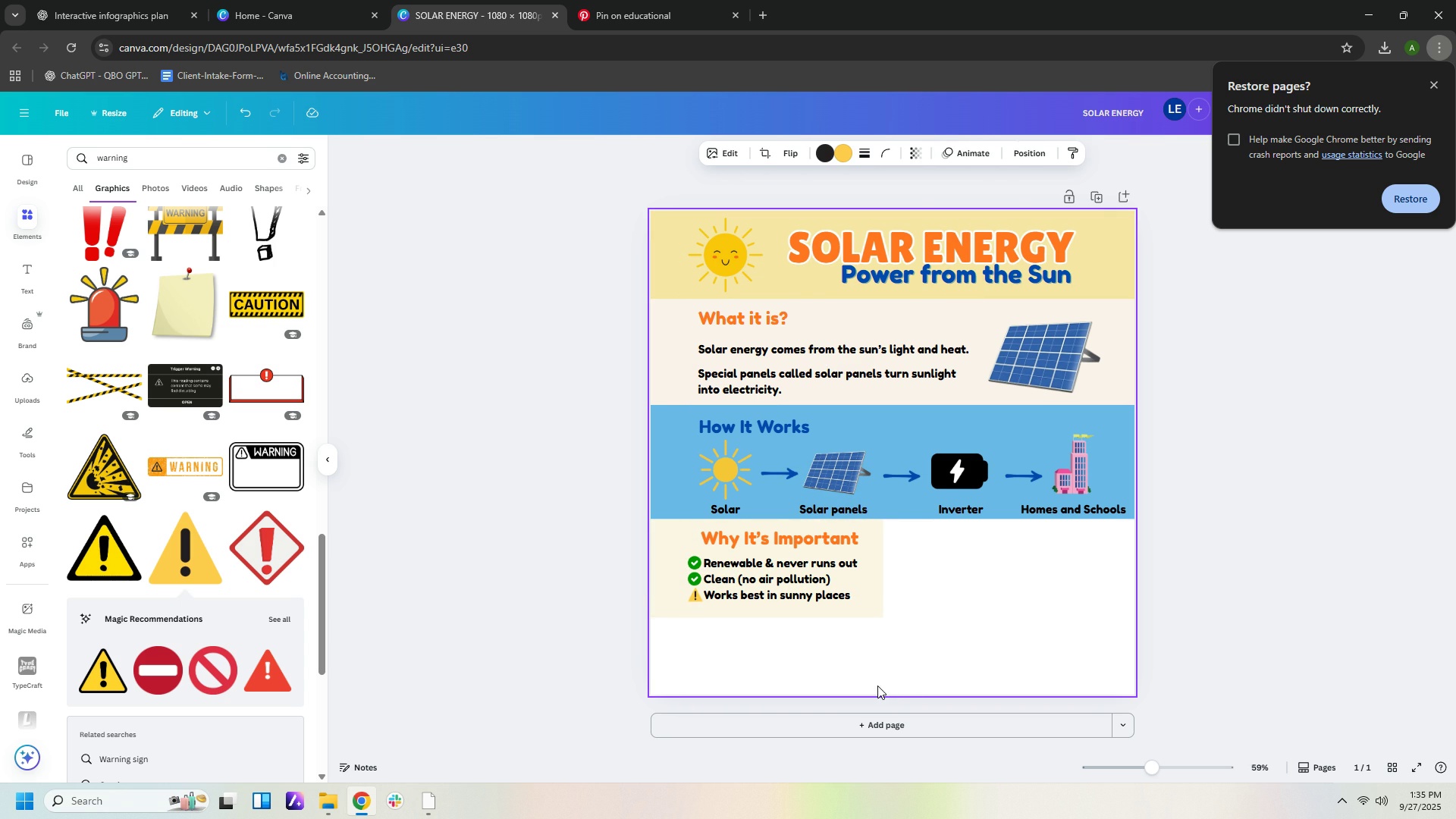 
key(ArrowLeft)
 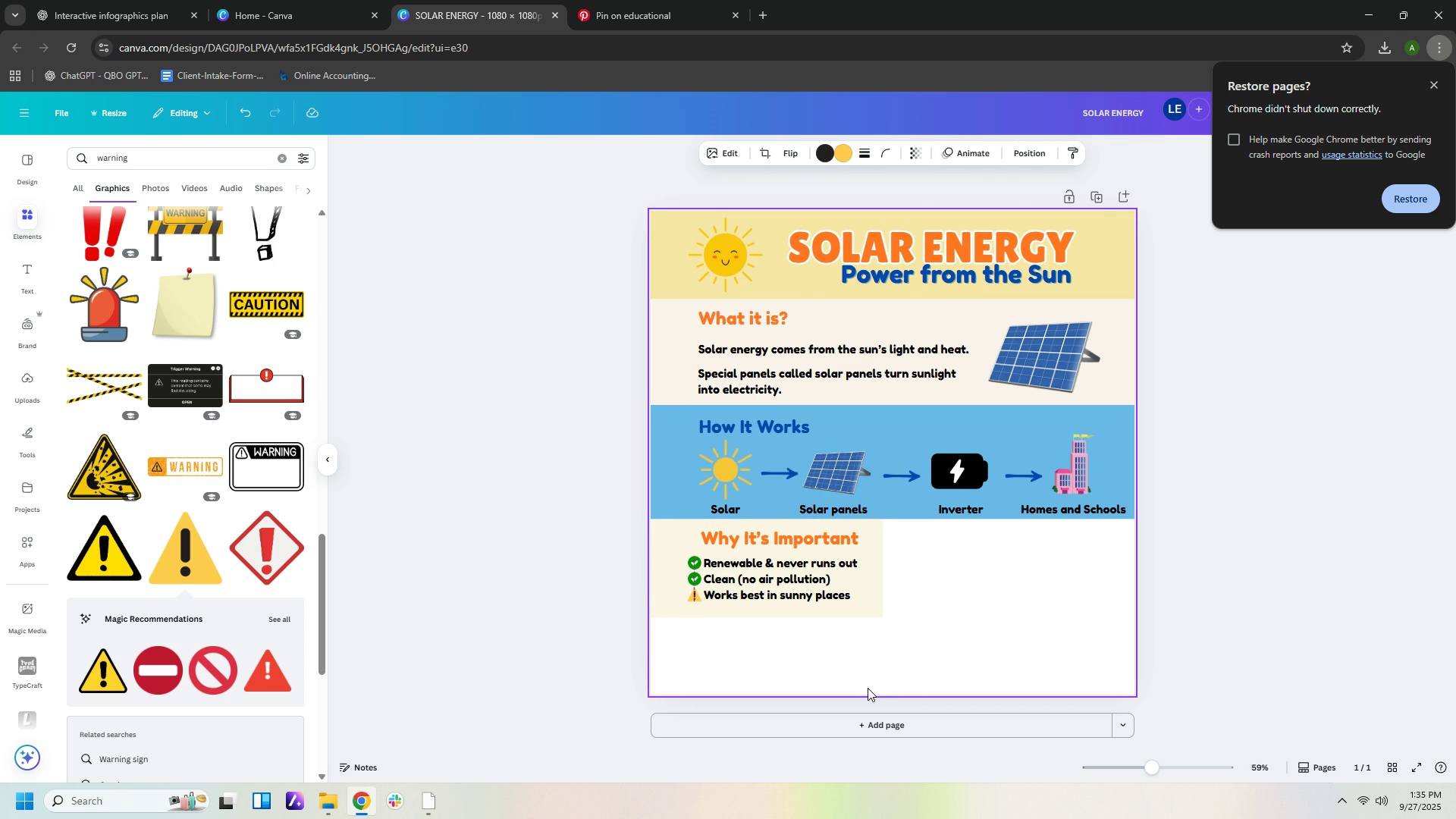 
key(ArrowLeft)
 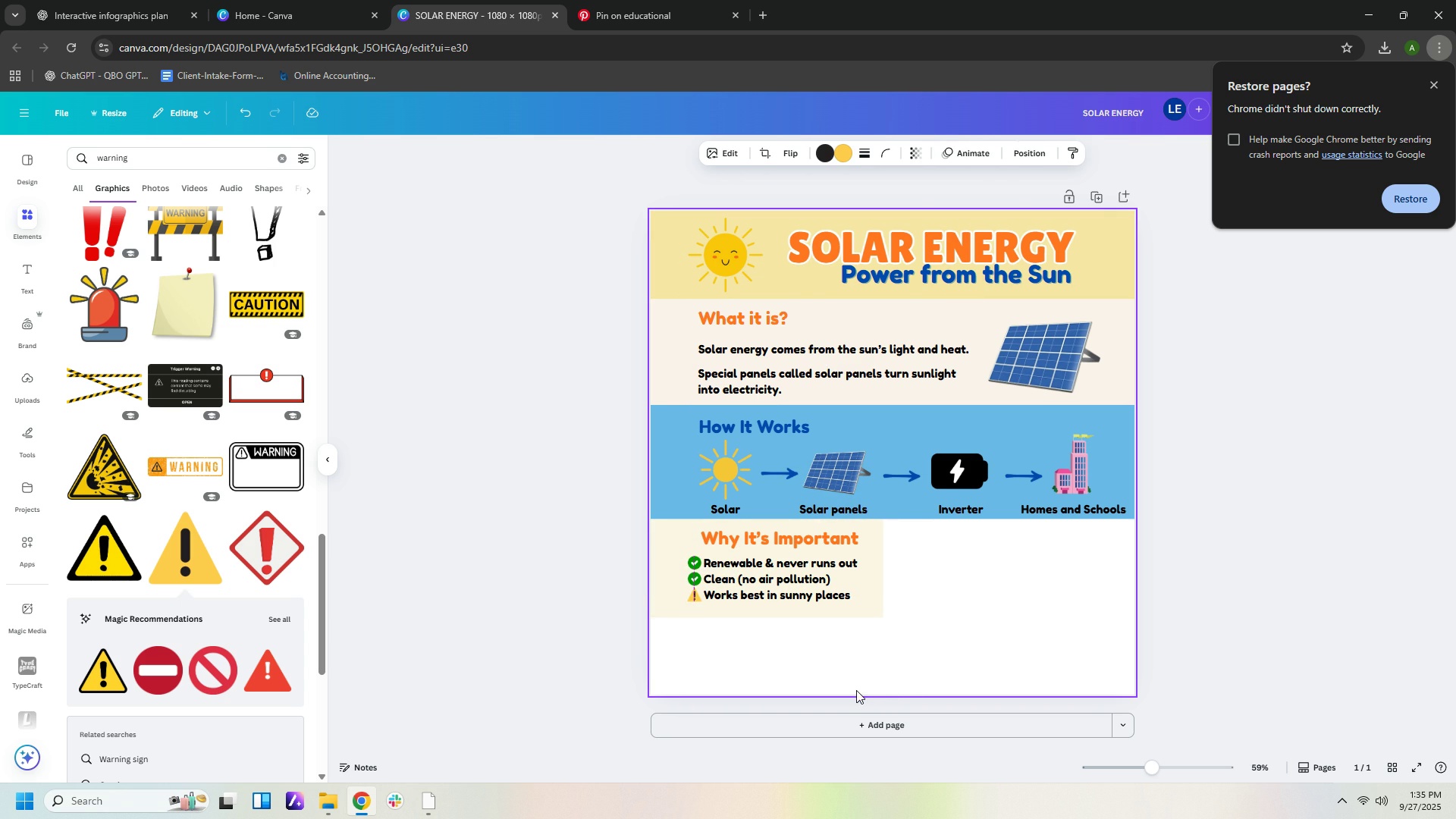 
key(ArrowLeft)
 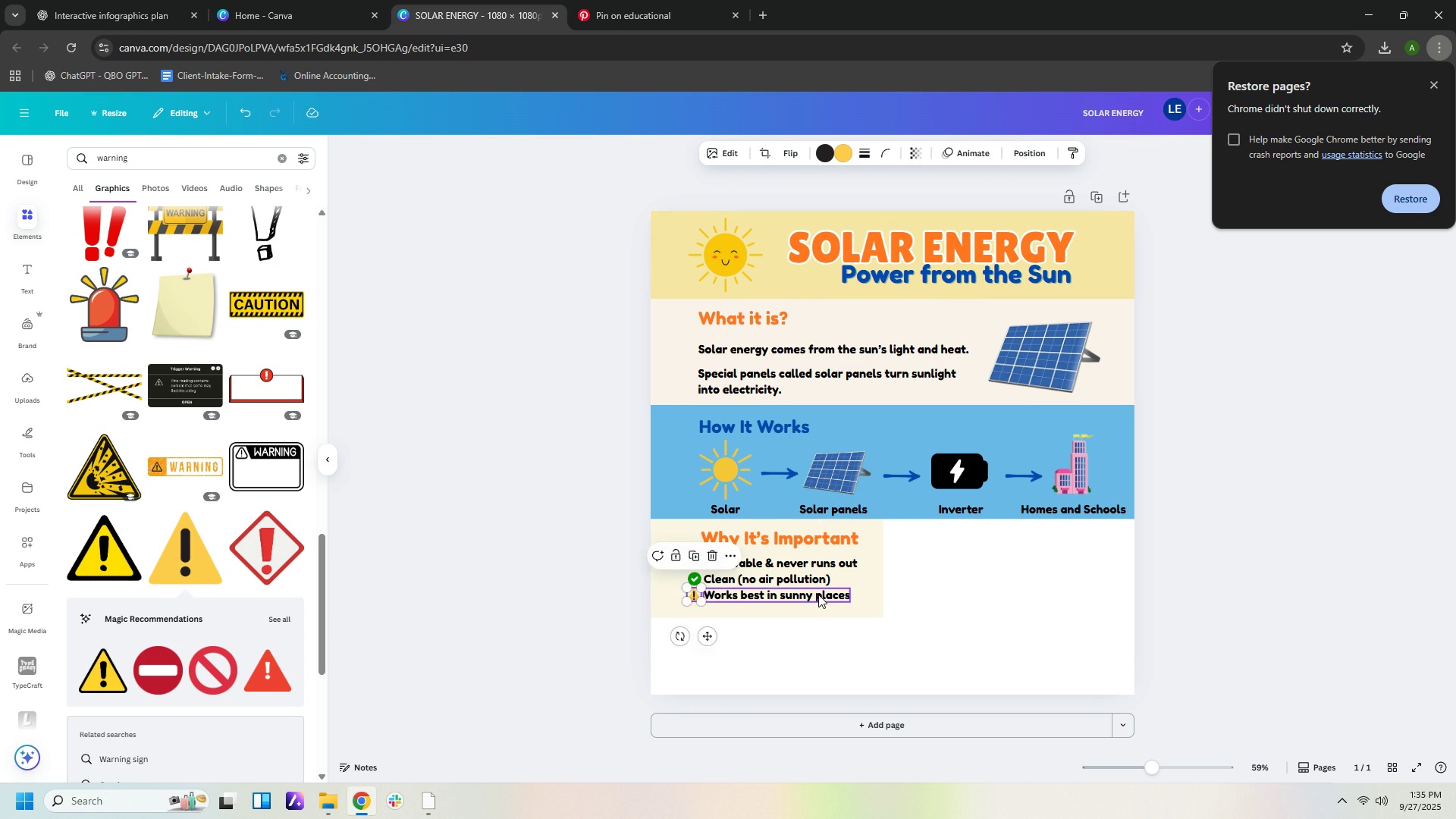 
left_click([818, 595])
 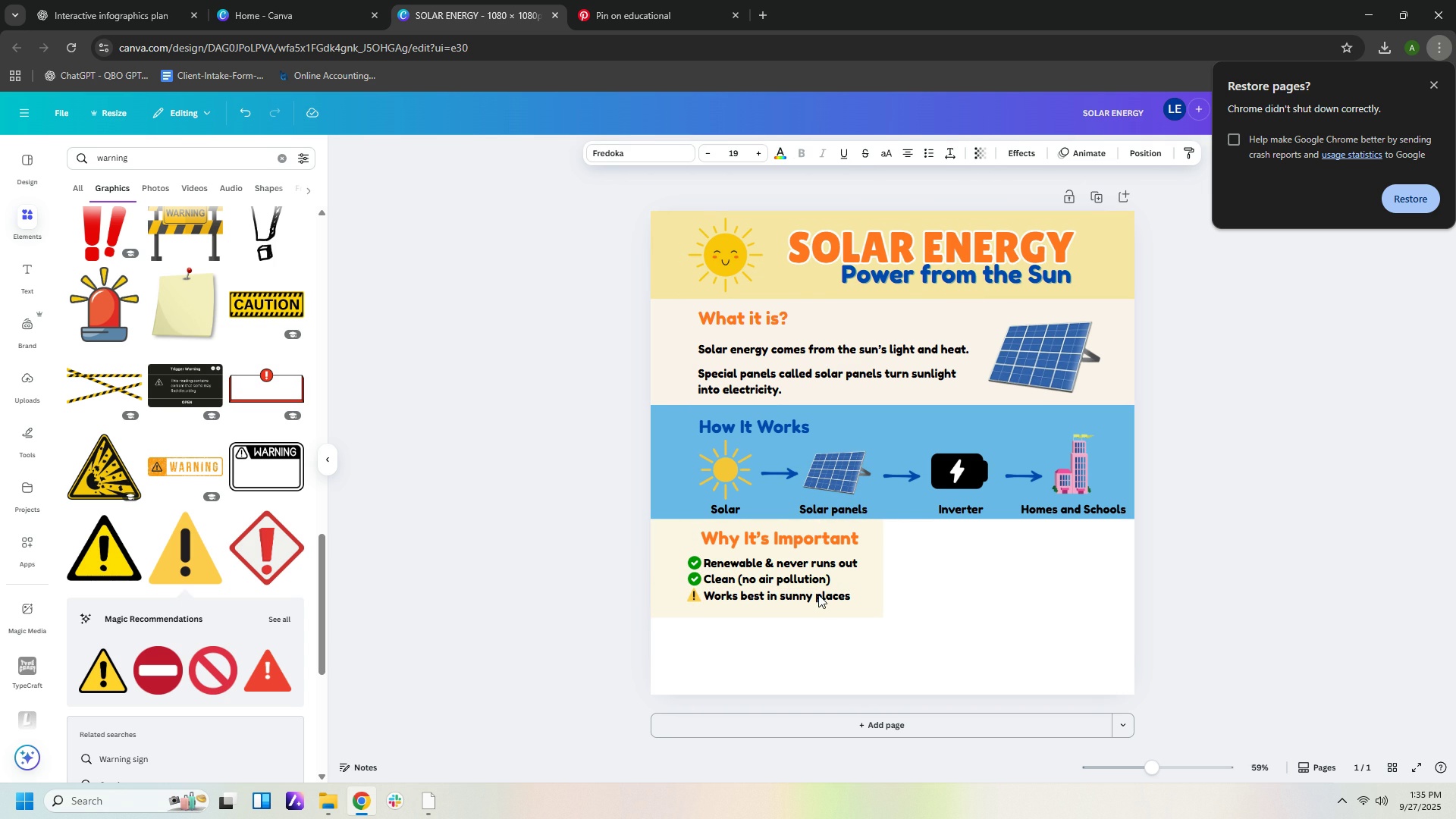 
key(ArrowDown)
 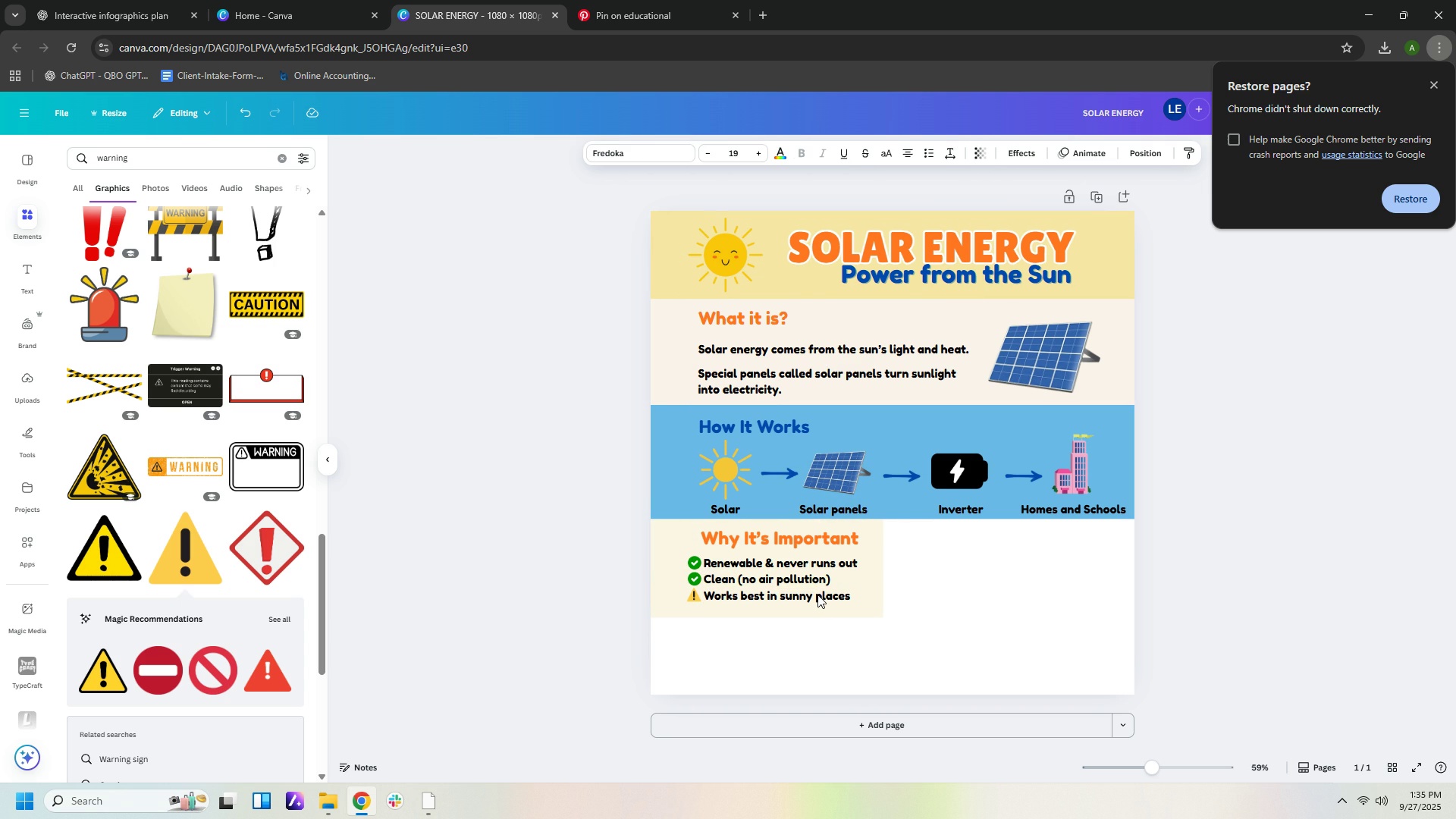 
key(ArrowDown)
 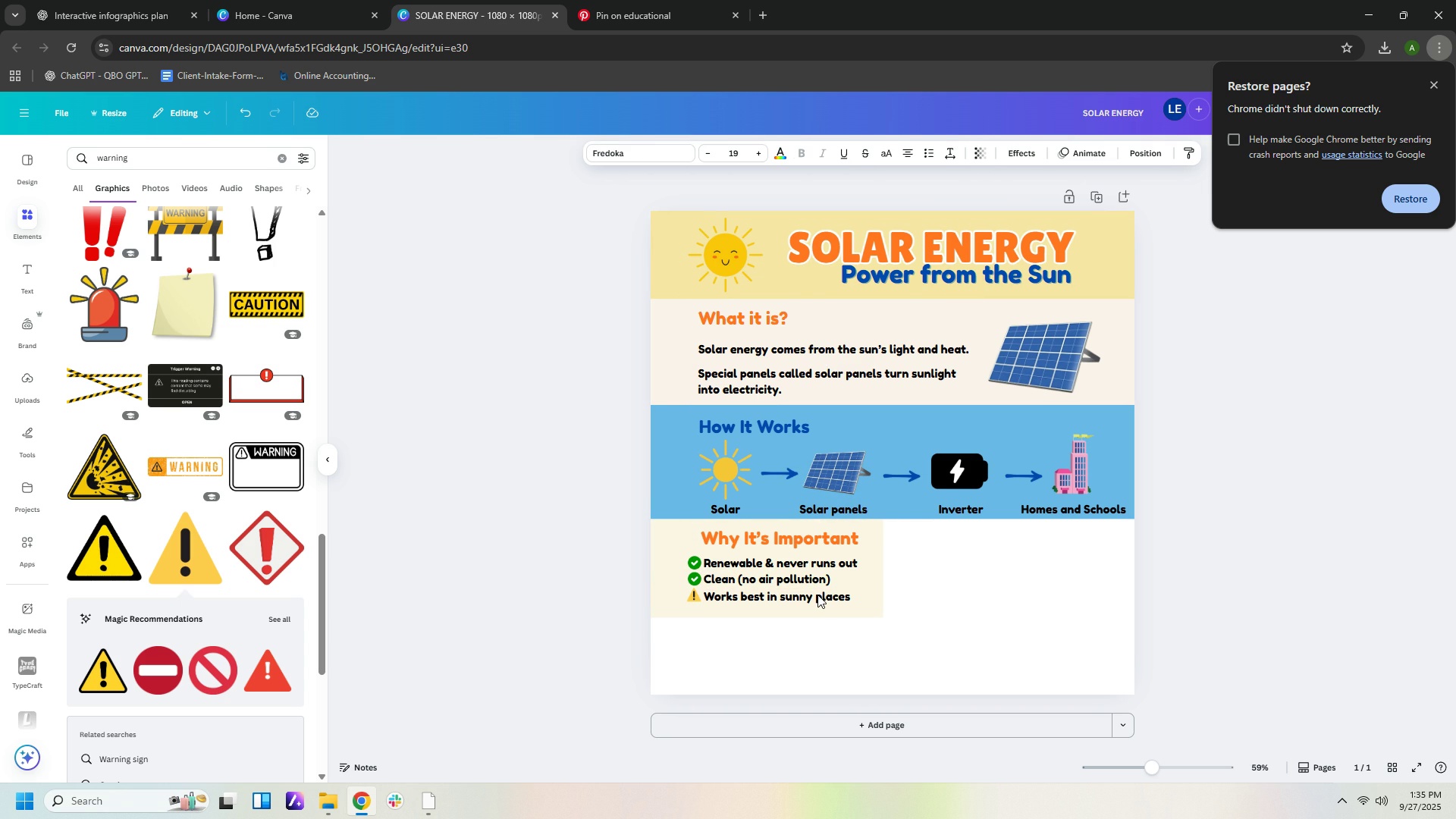 
key(ArrowDown)
 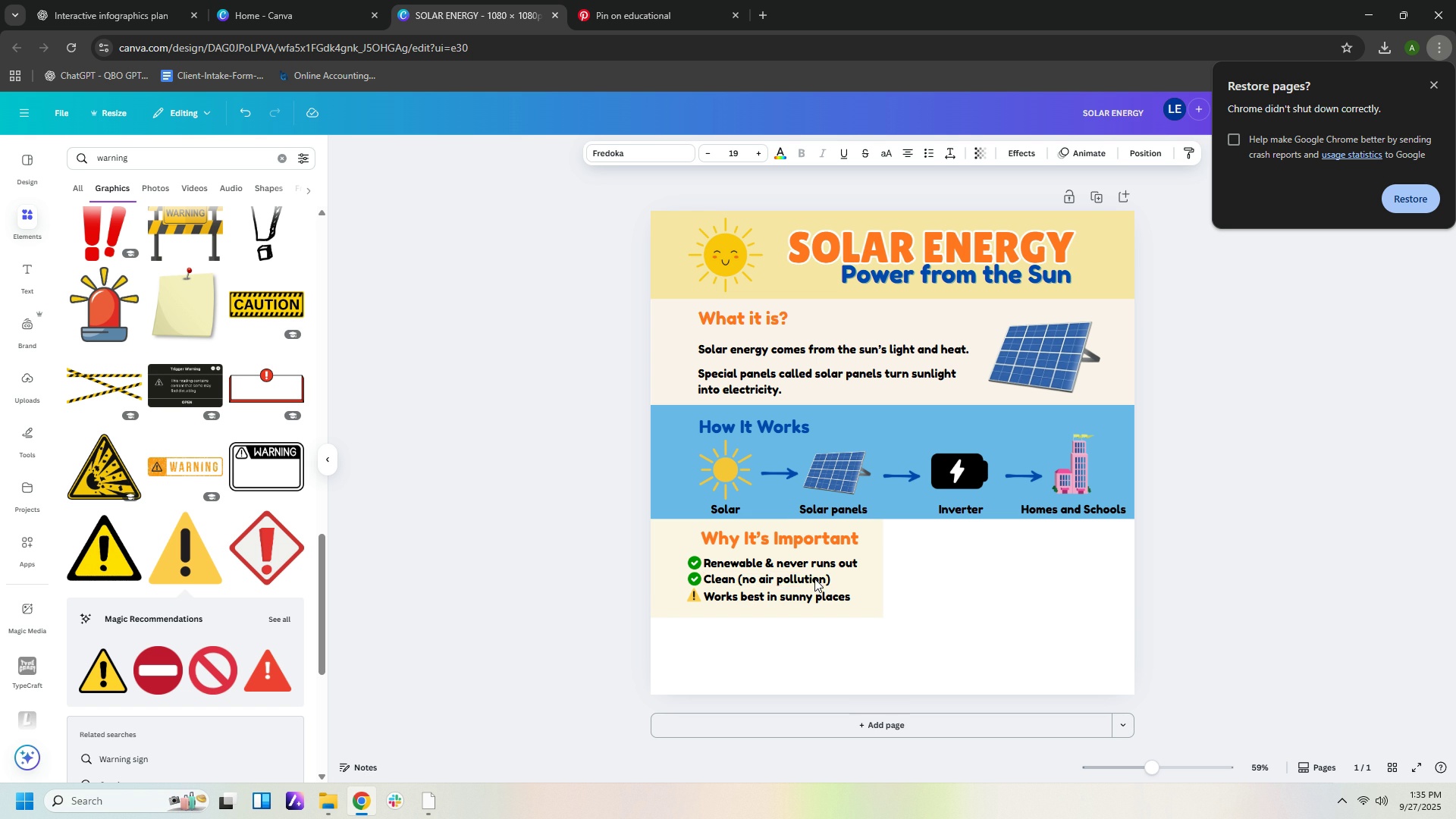 
left_click([814, 579])
 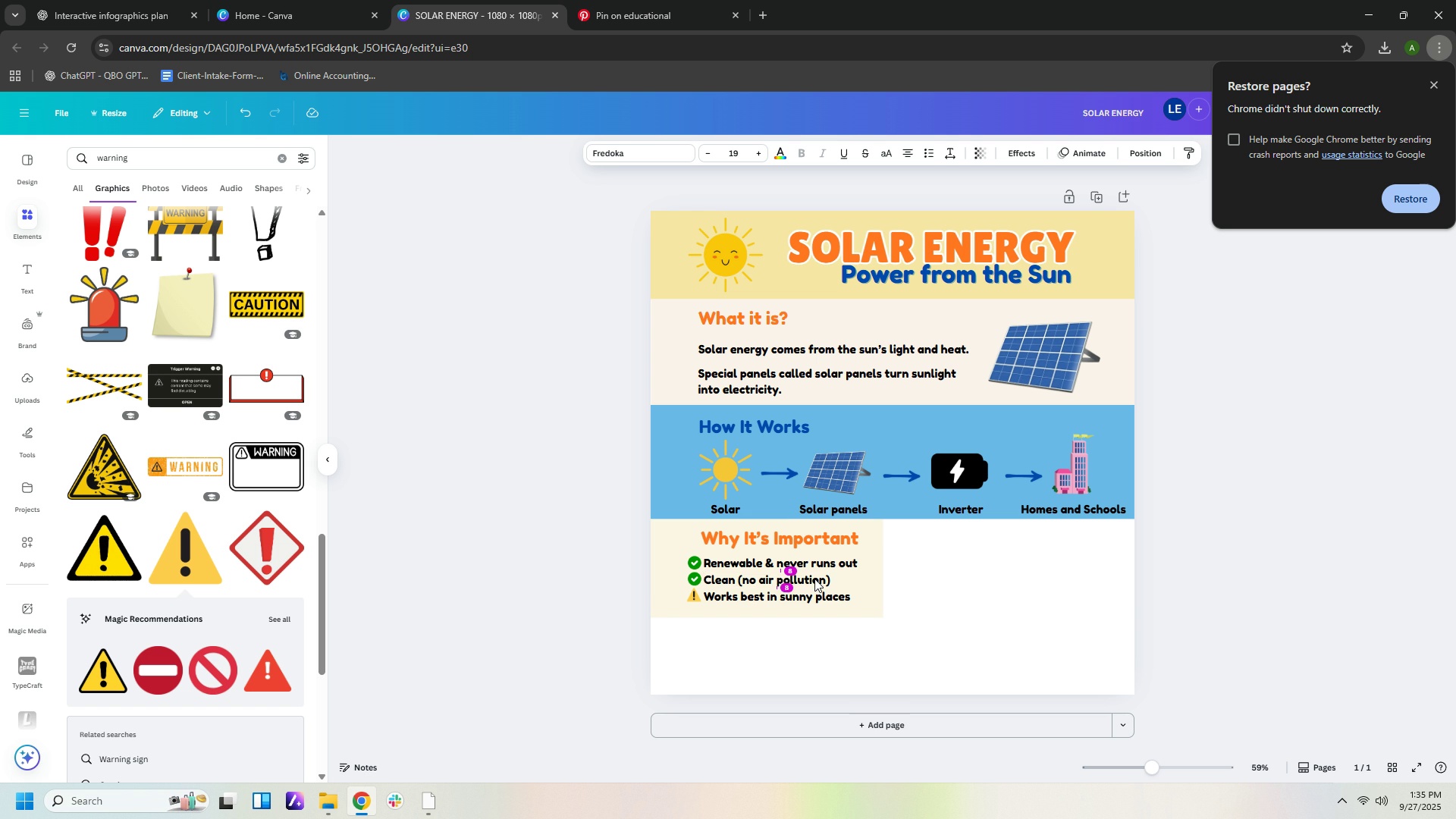 
key(ArrowDown)
 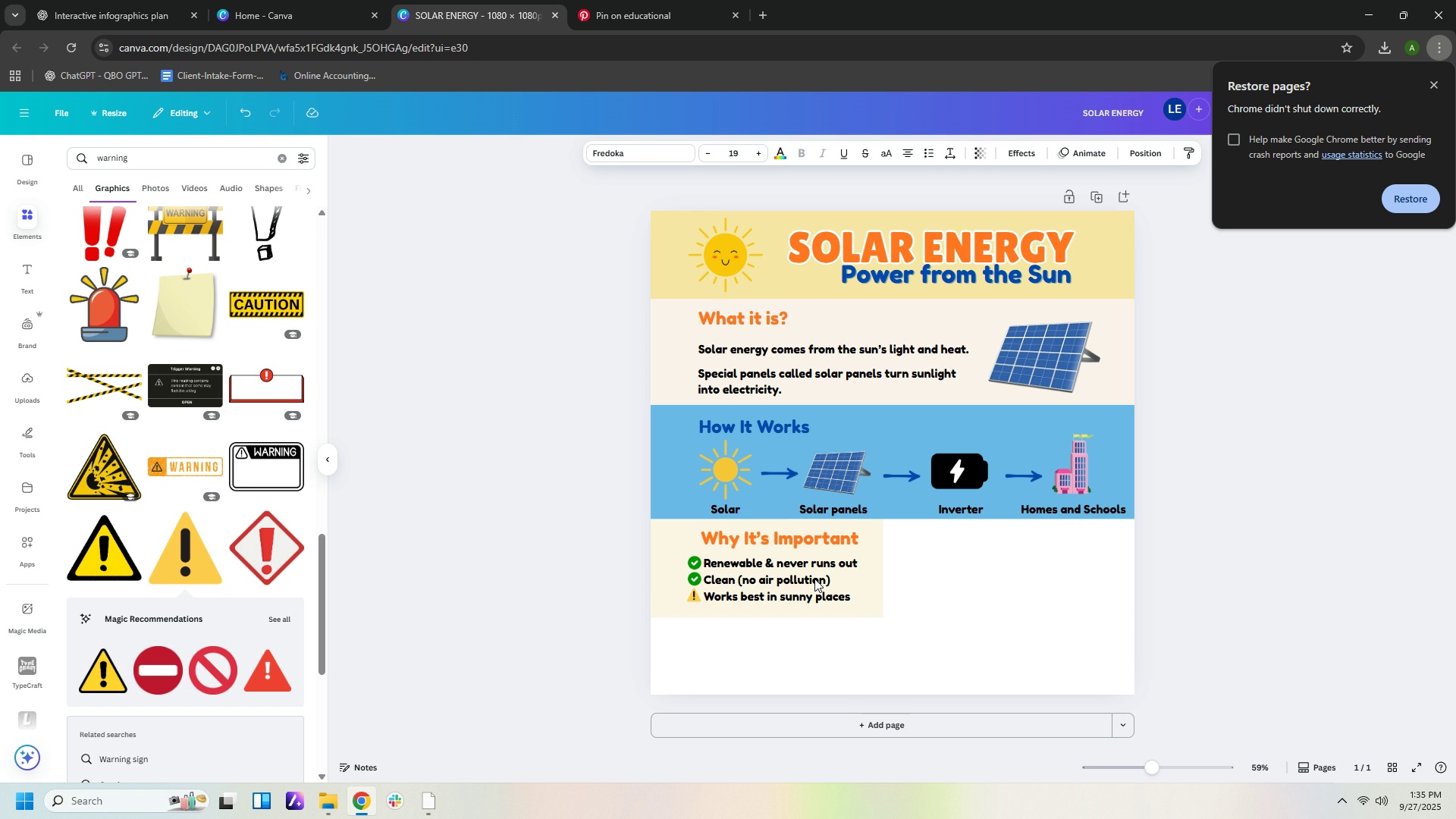 
key(ArrowDown)
 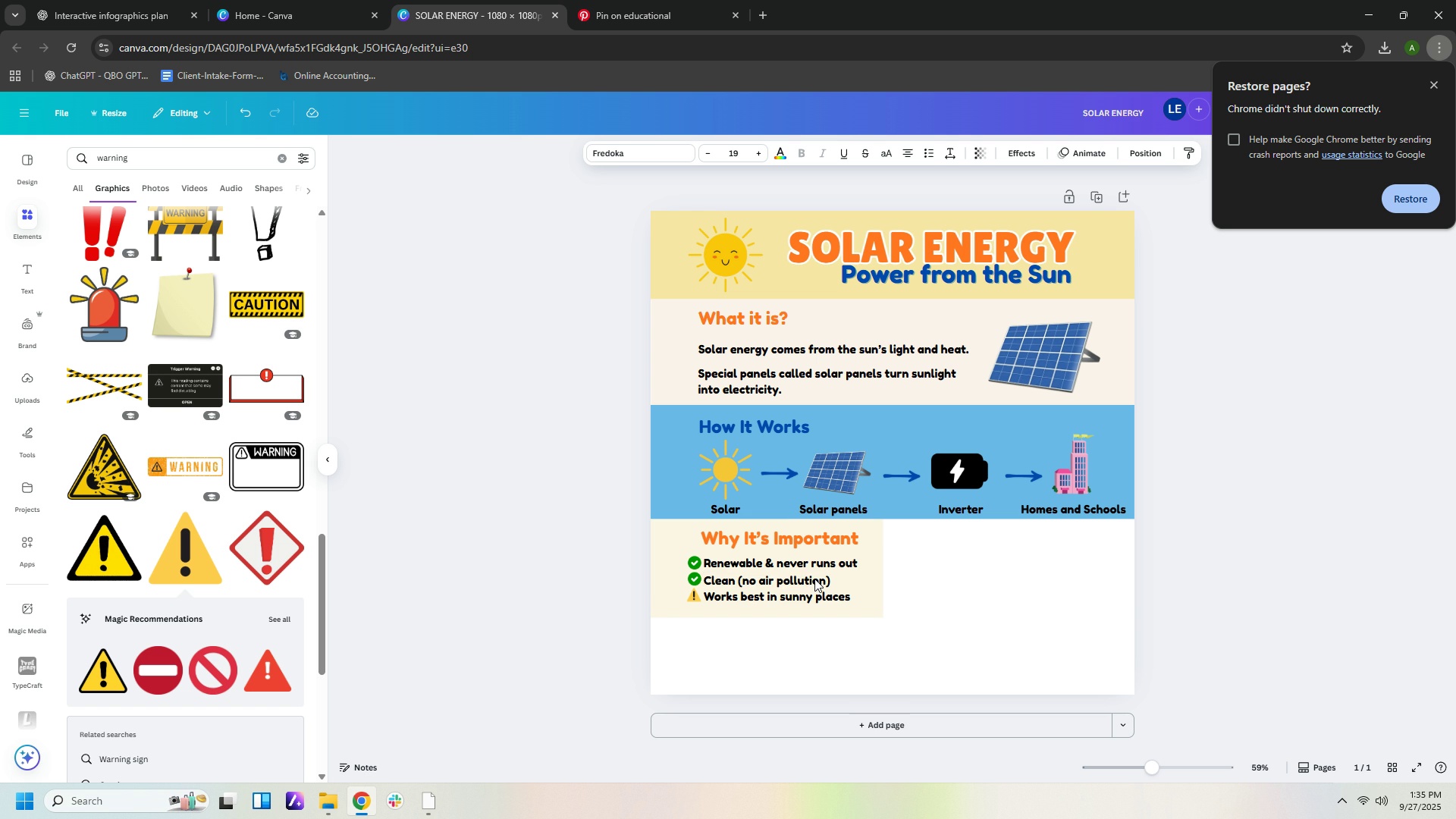 
key(ArrowDown)
 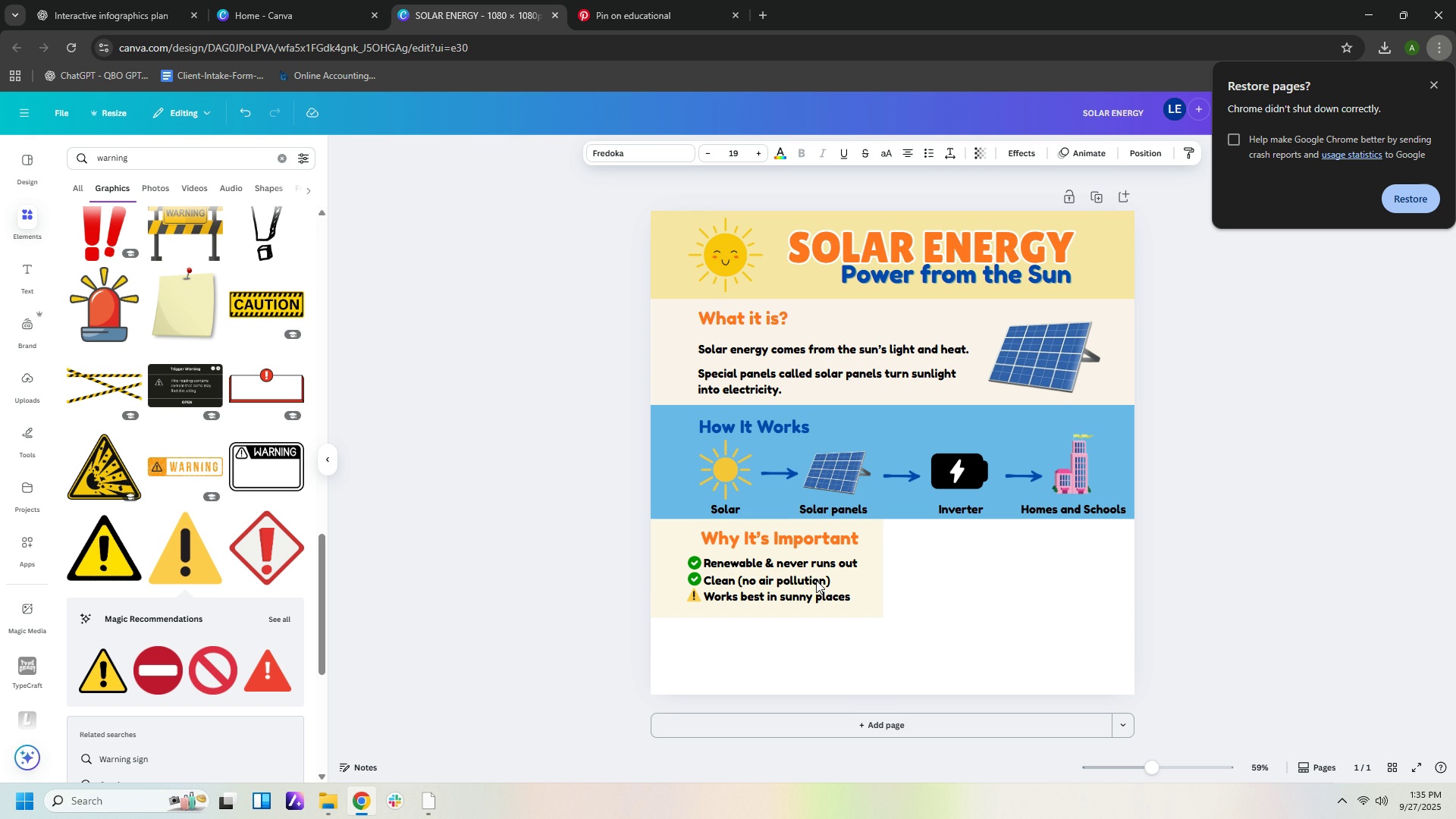 
key(ArrowUp)
 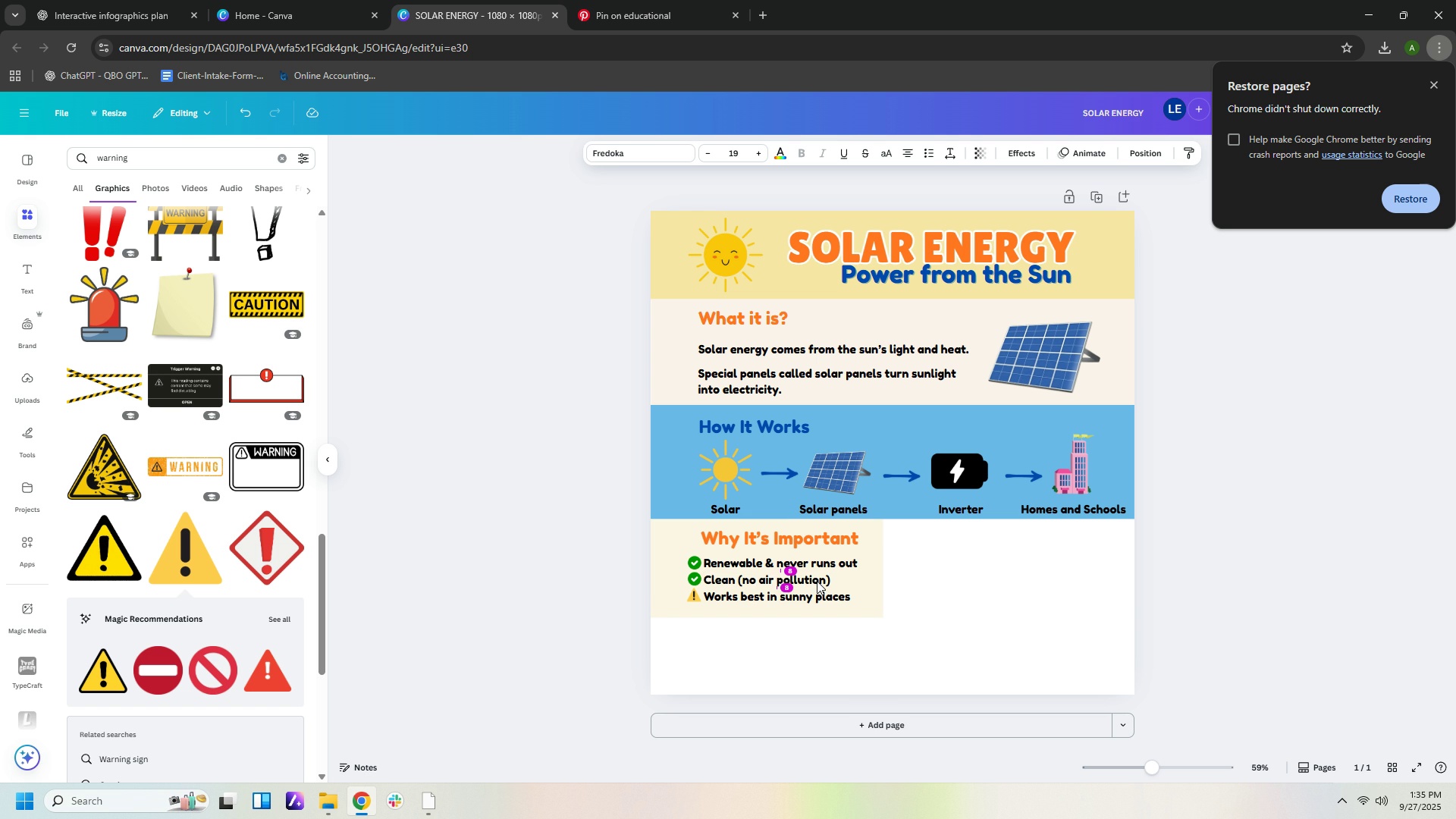 
key(ArrowUp)
 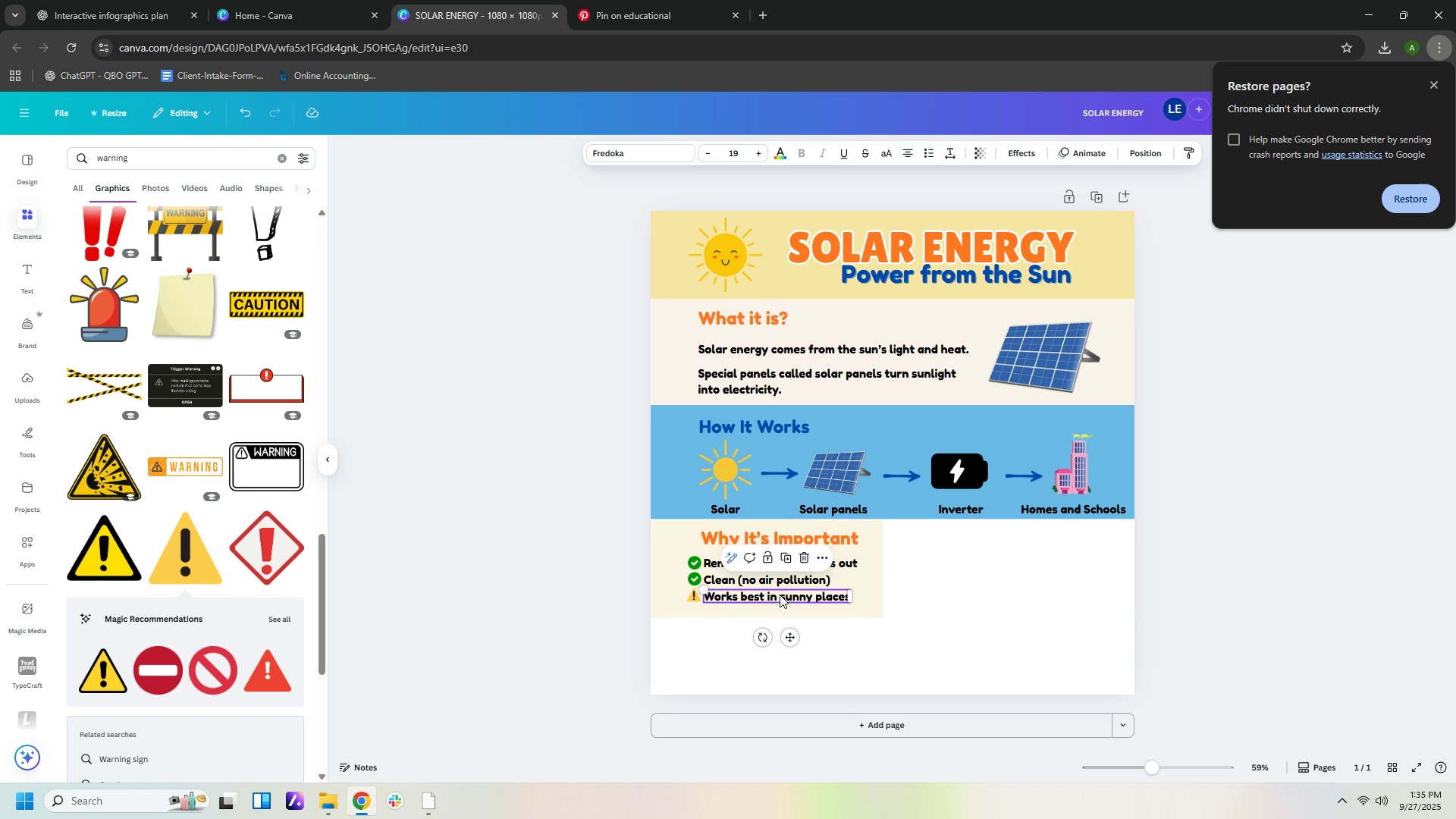 
left_click([780, 595])
 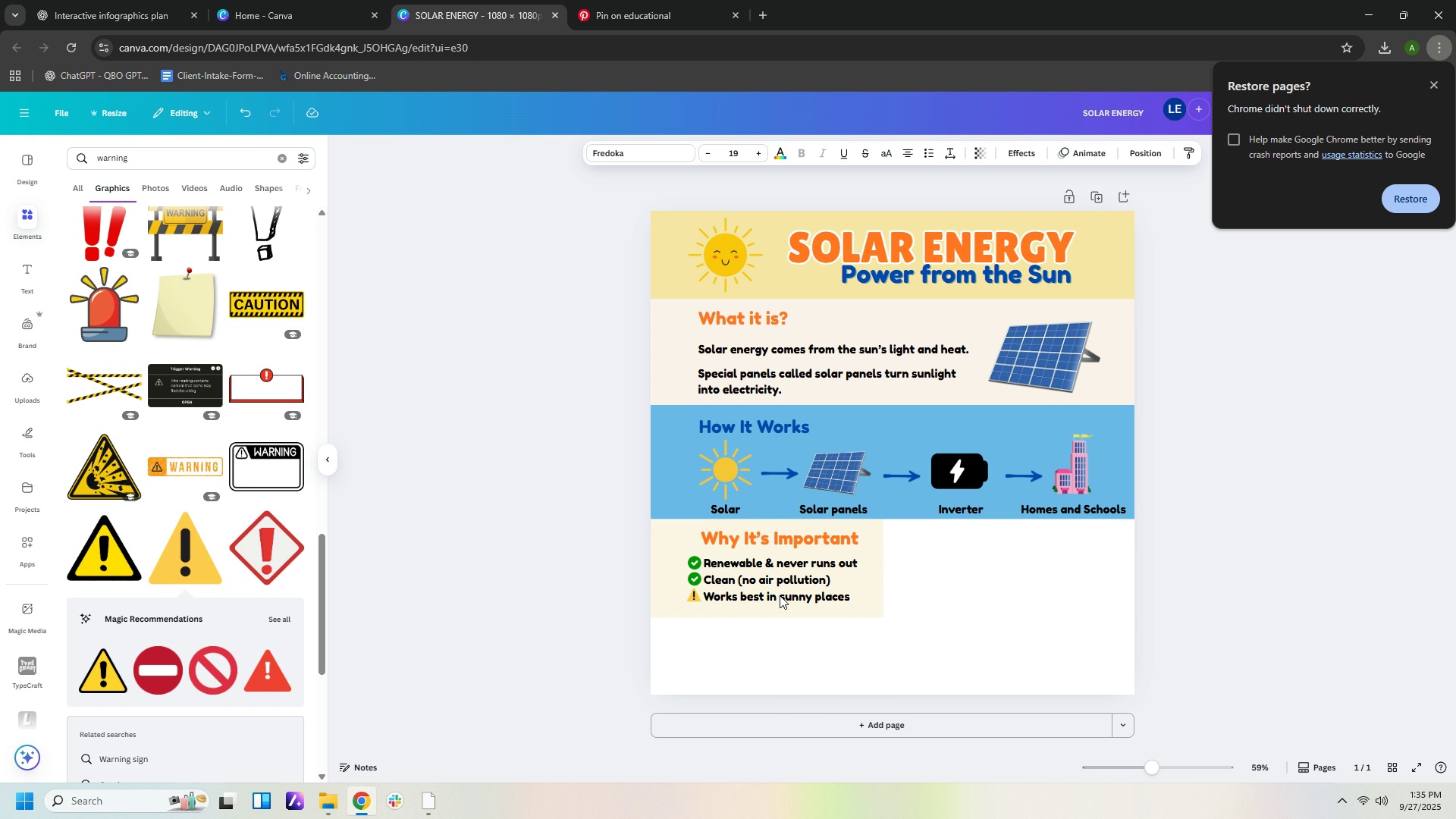 
key(ArrowLeft)
 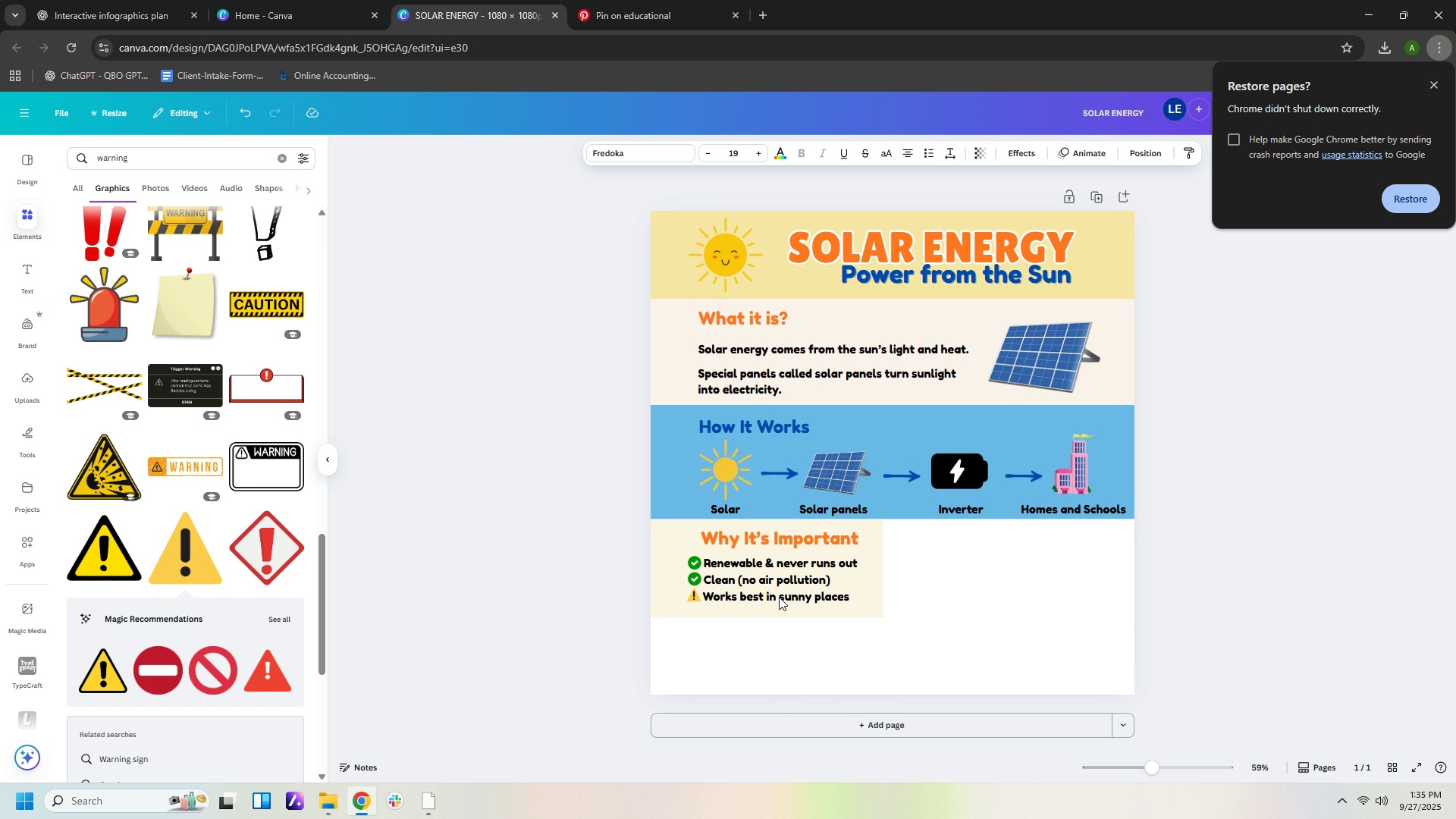 
key(ArrowLeft)
 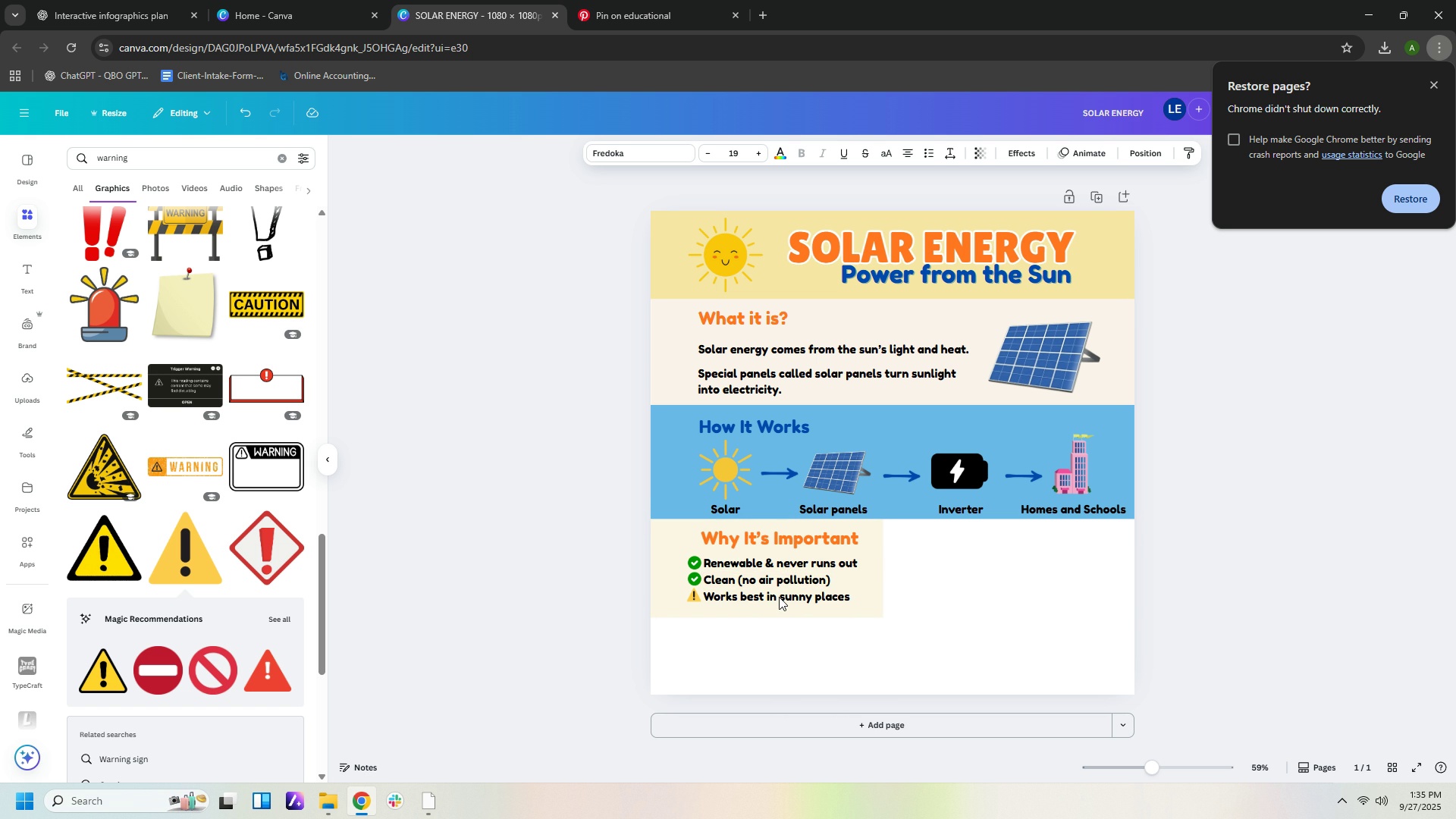 
key(ArrowRight)
 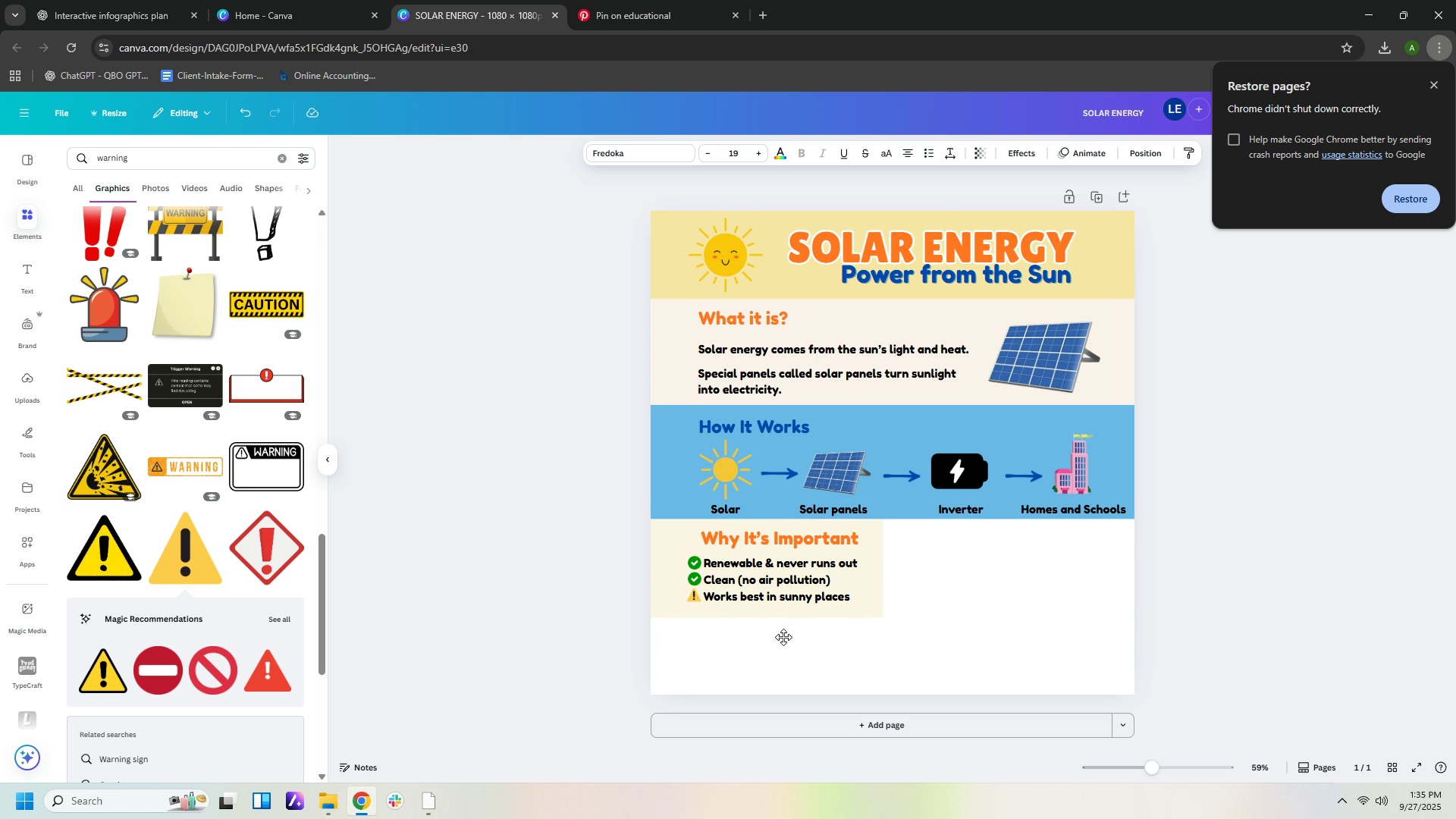 
left_click([783, 637])
 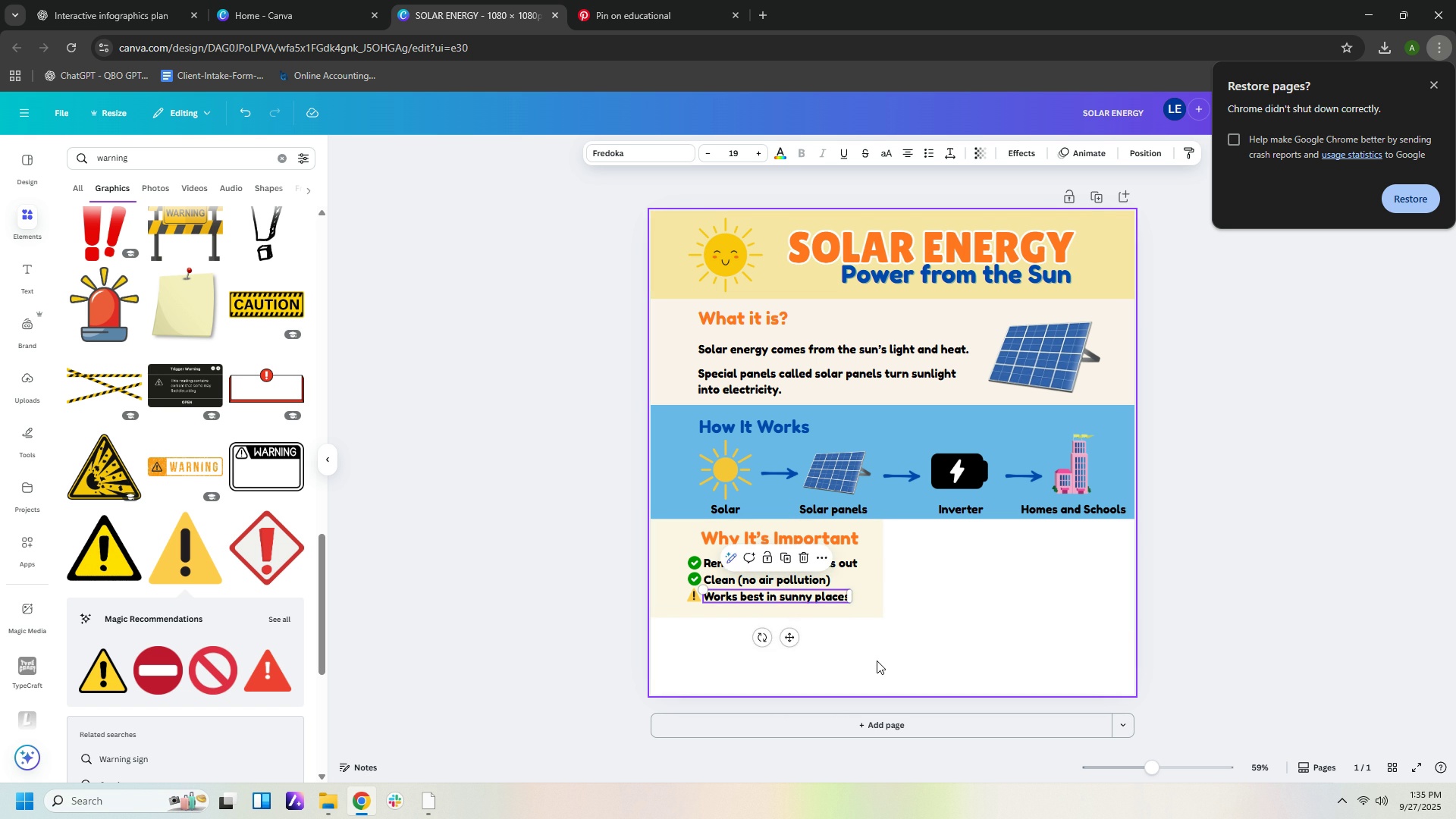 
left_click([877, 661])